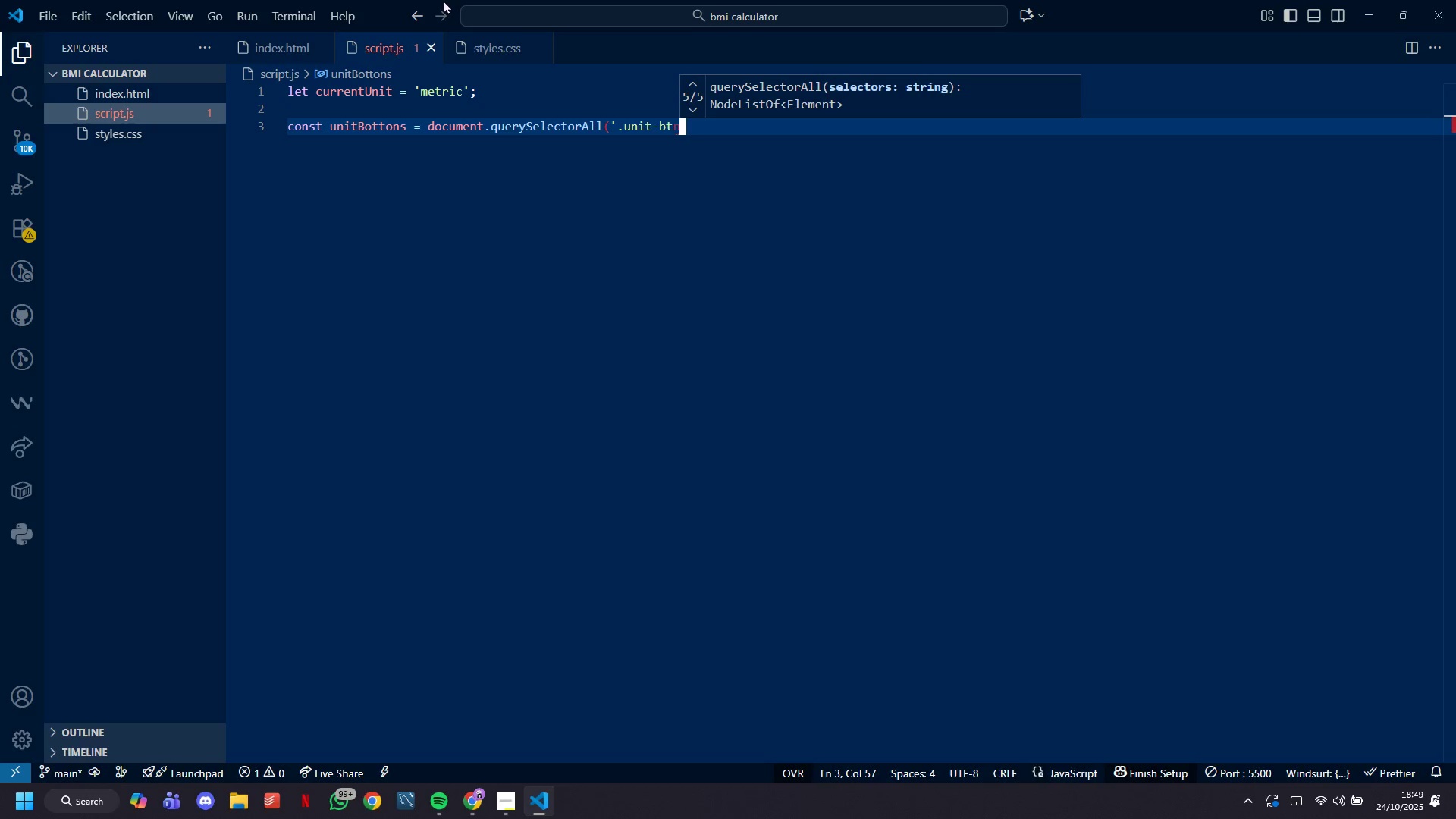 
key(Quote)
 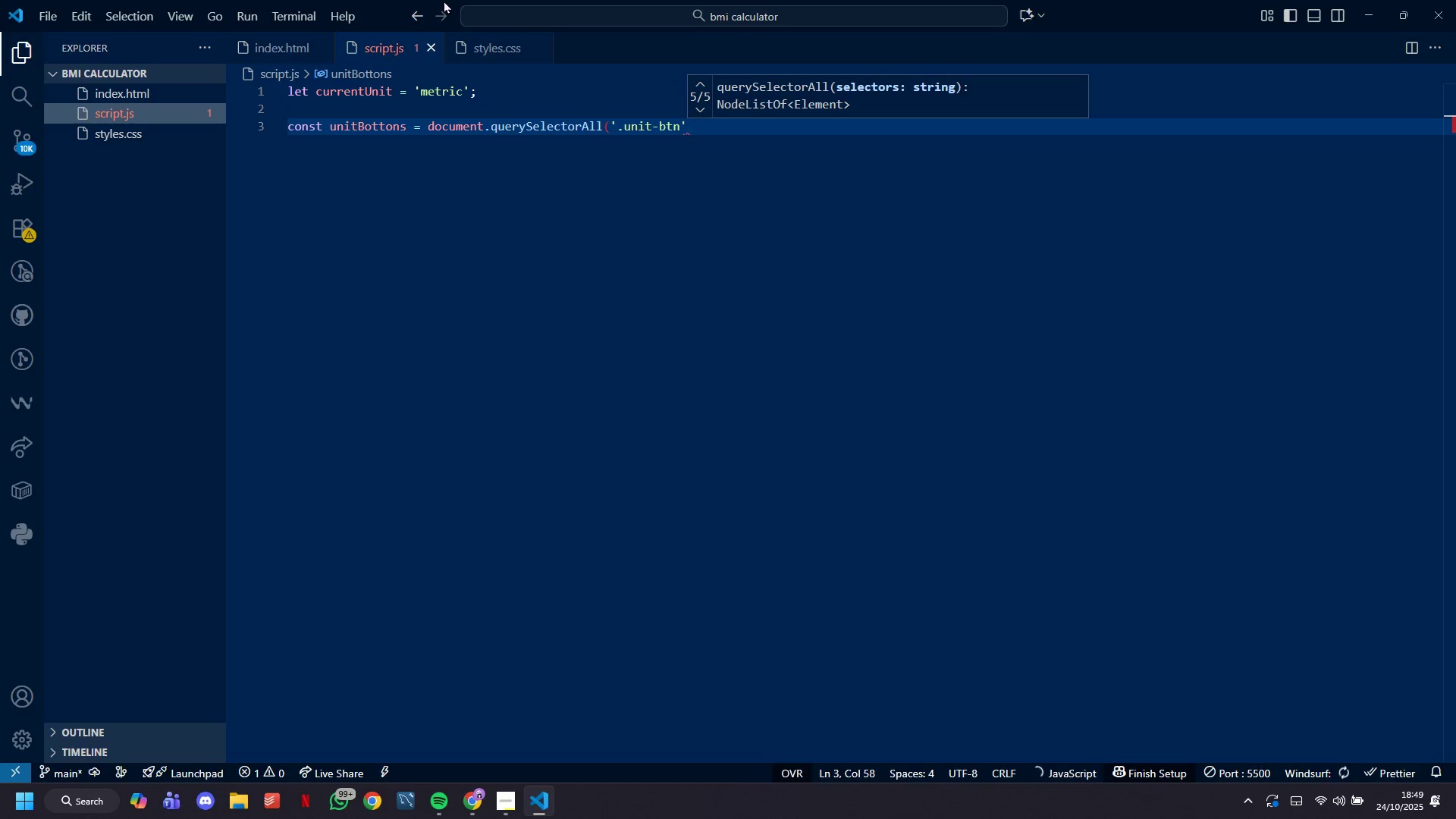 
key(Shift+0)
 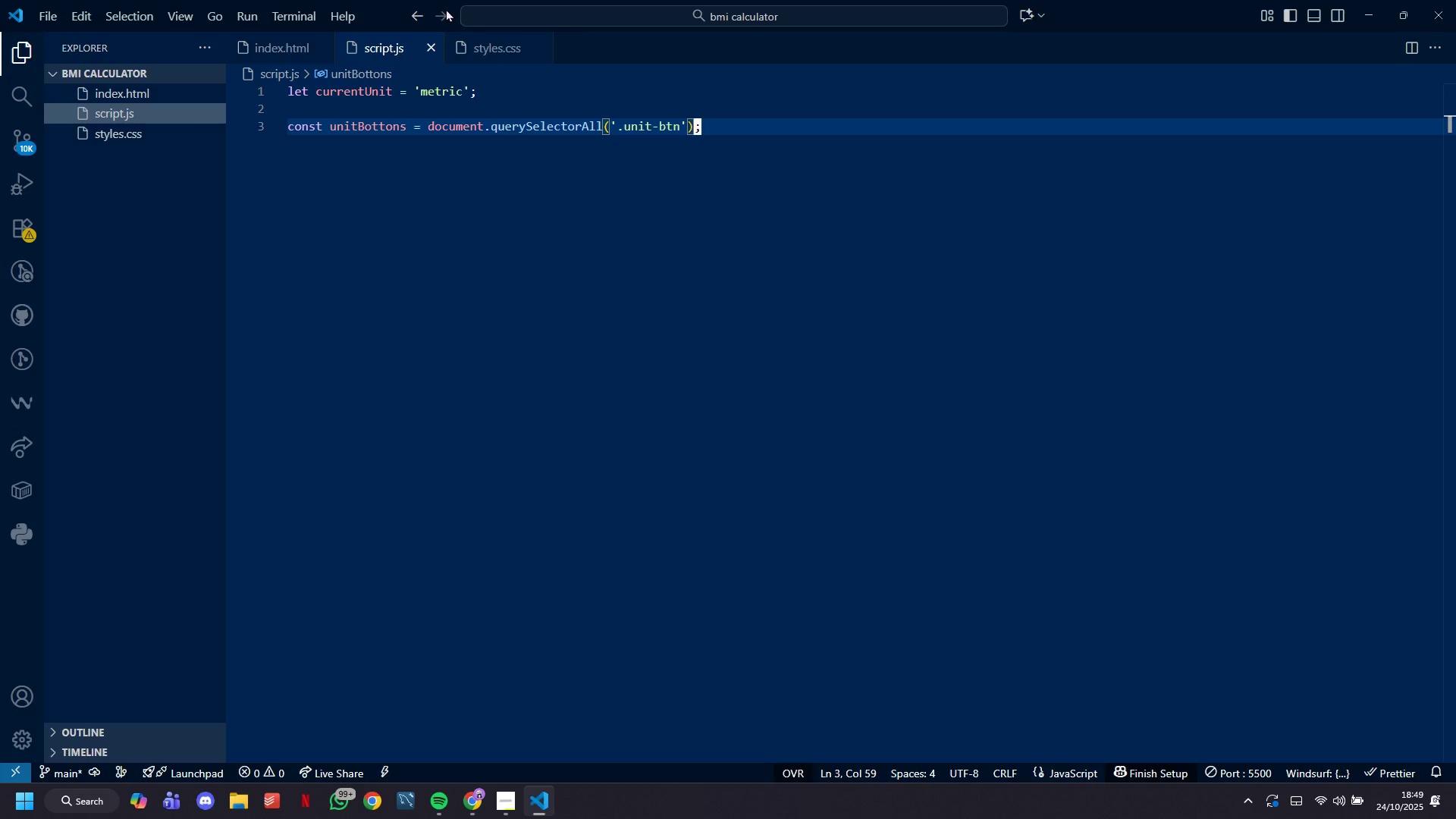 
key(Semicolon)
 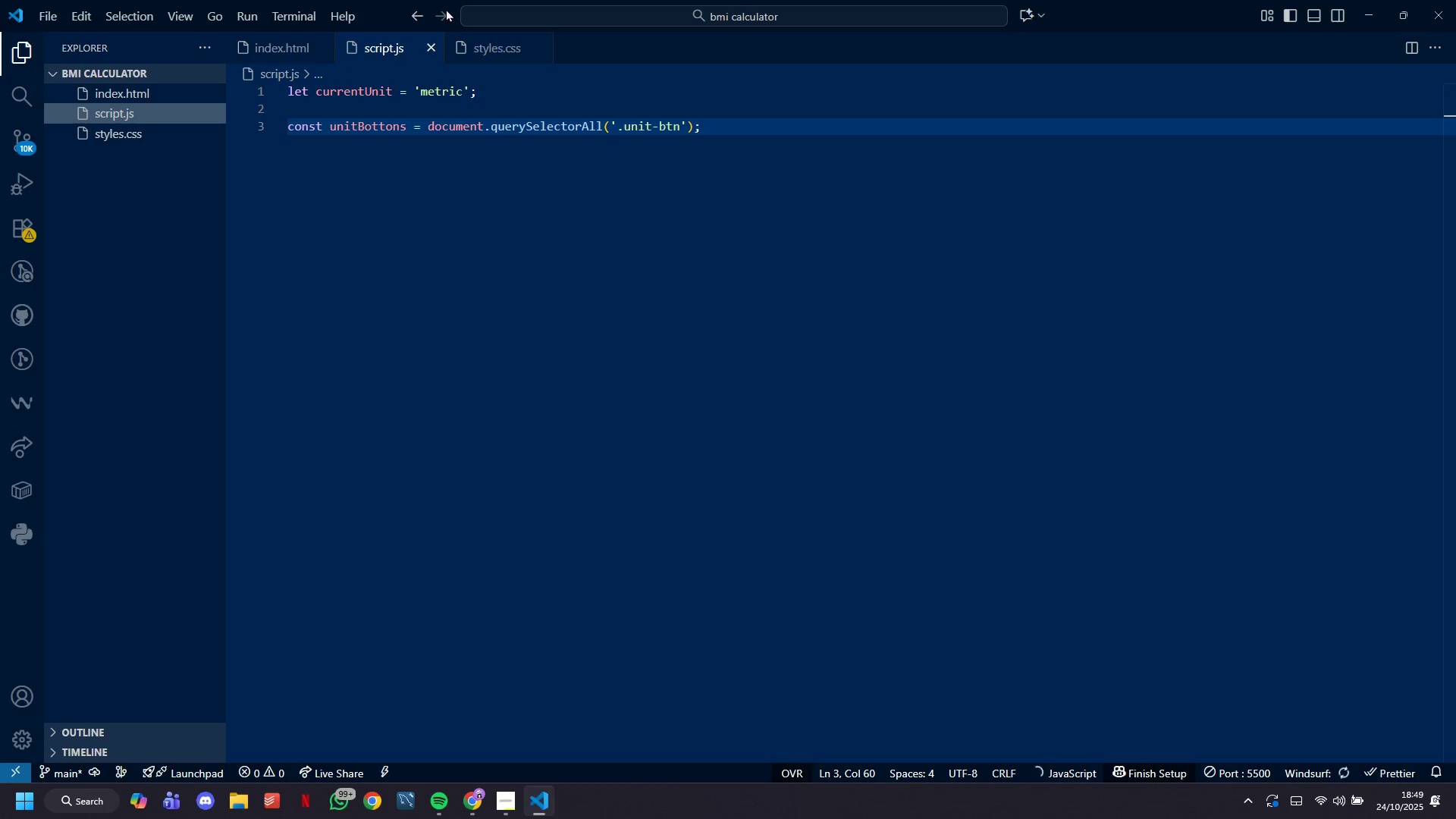 
key(Enter)
 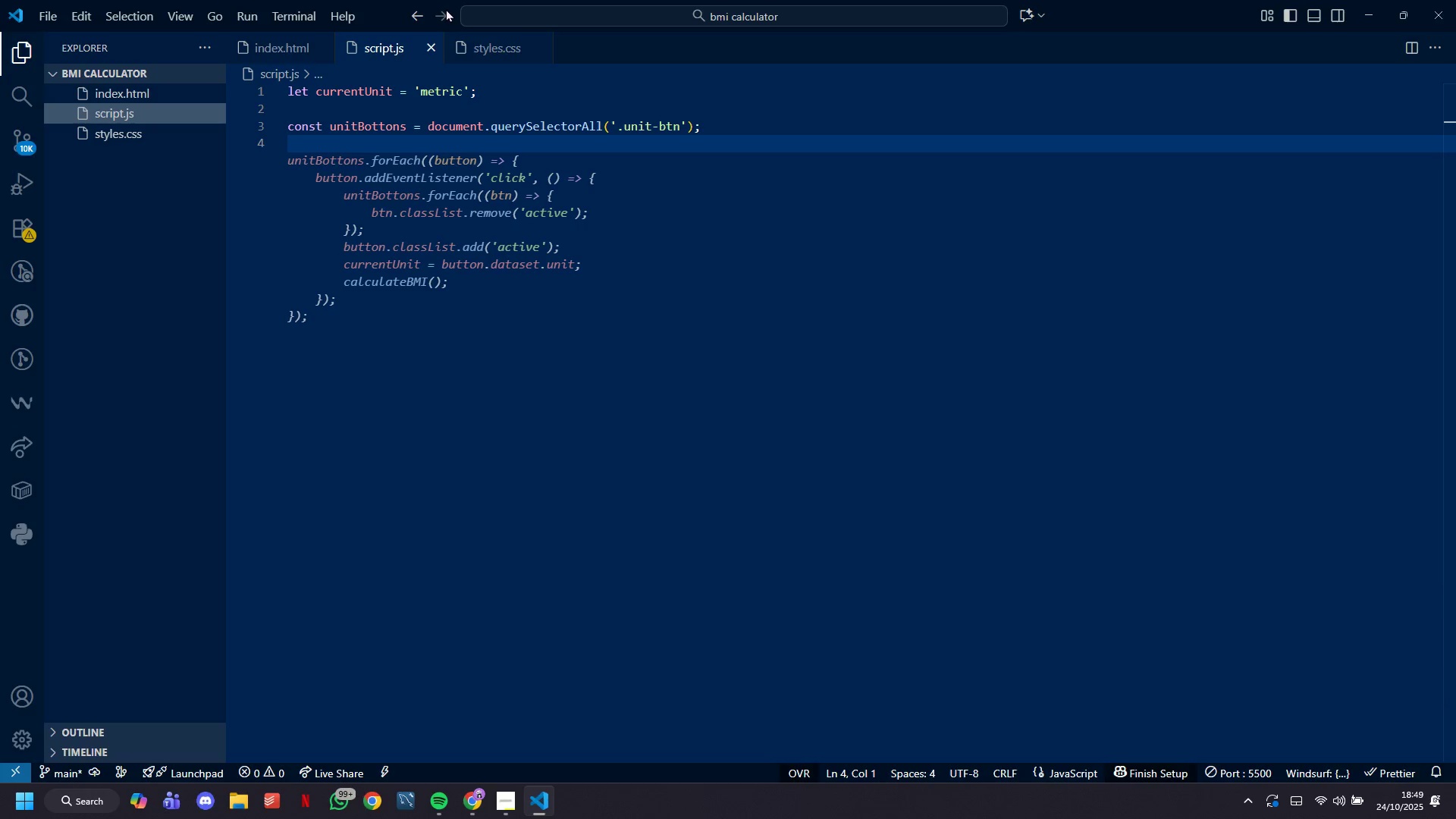 
key(ArrowLeft)
 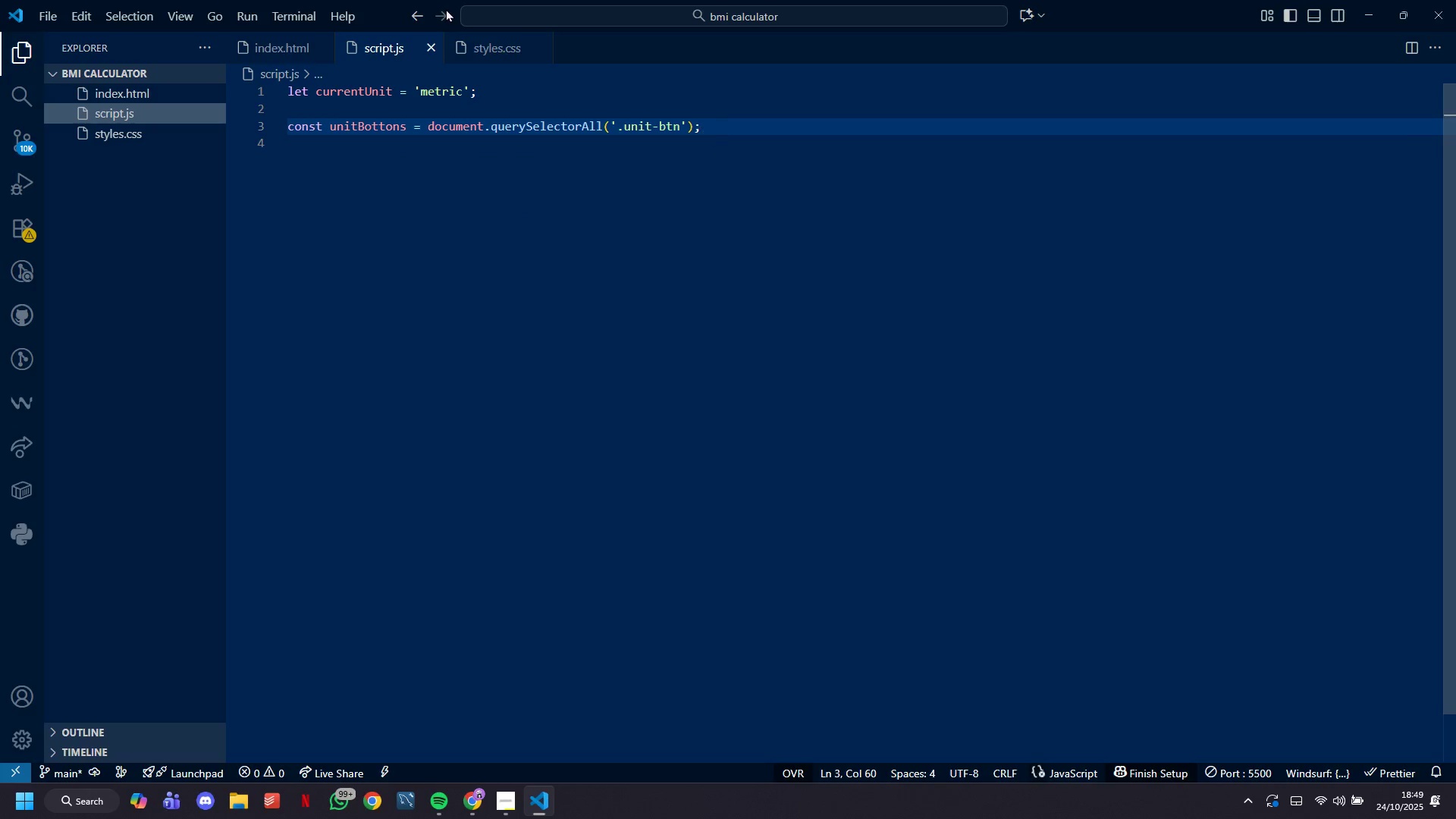 
key(Enter)
 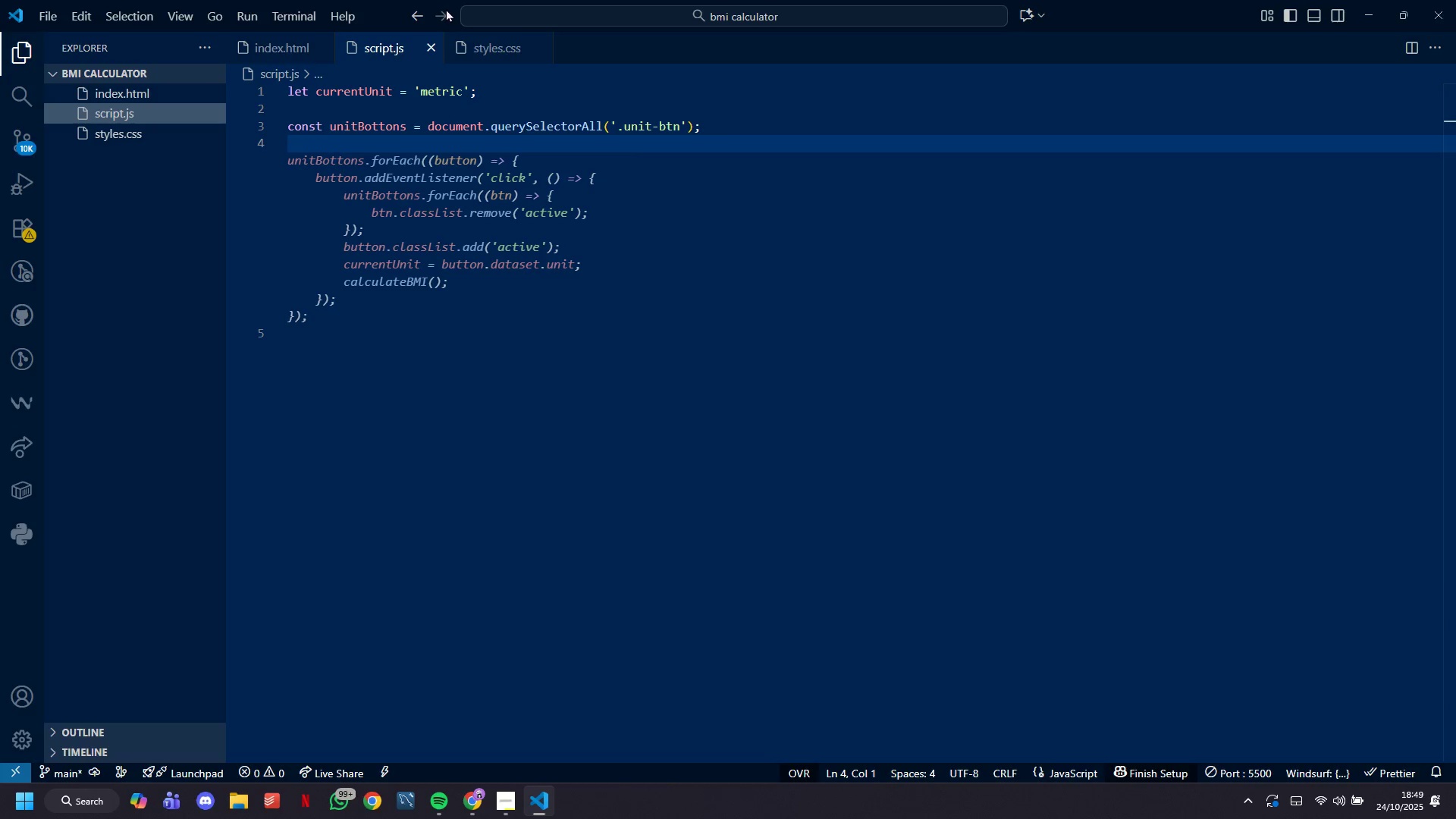 
type(const bmiForm = document.getElementById()
key(Tab)
 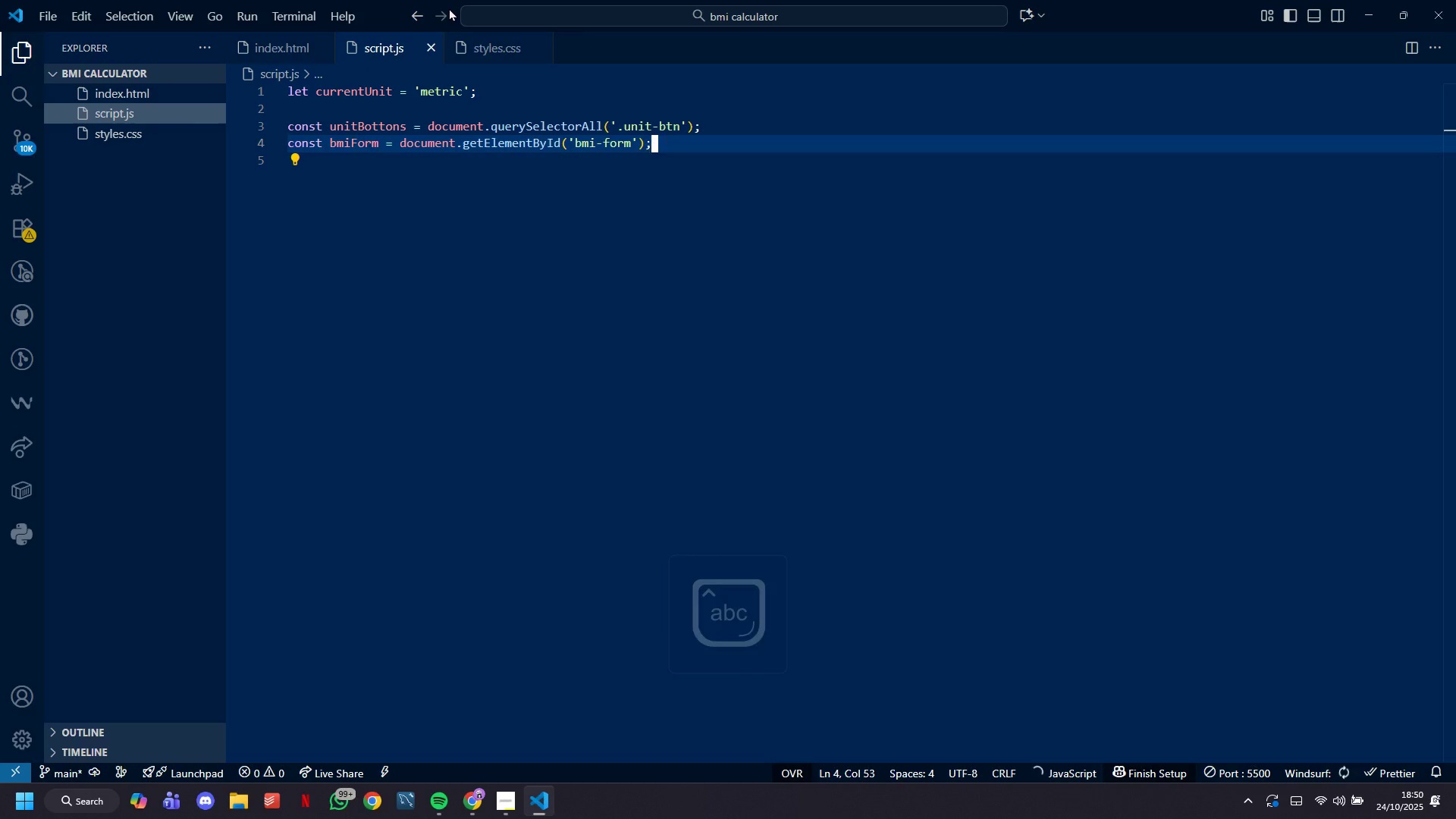 
key(Enter)
 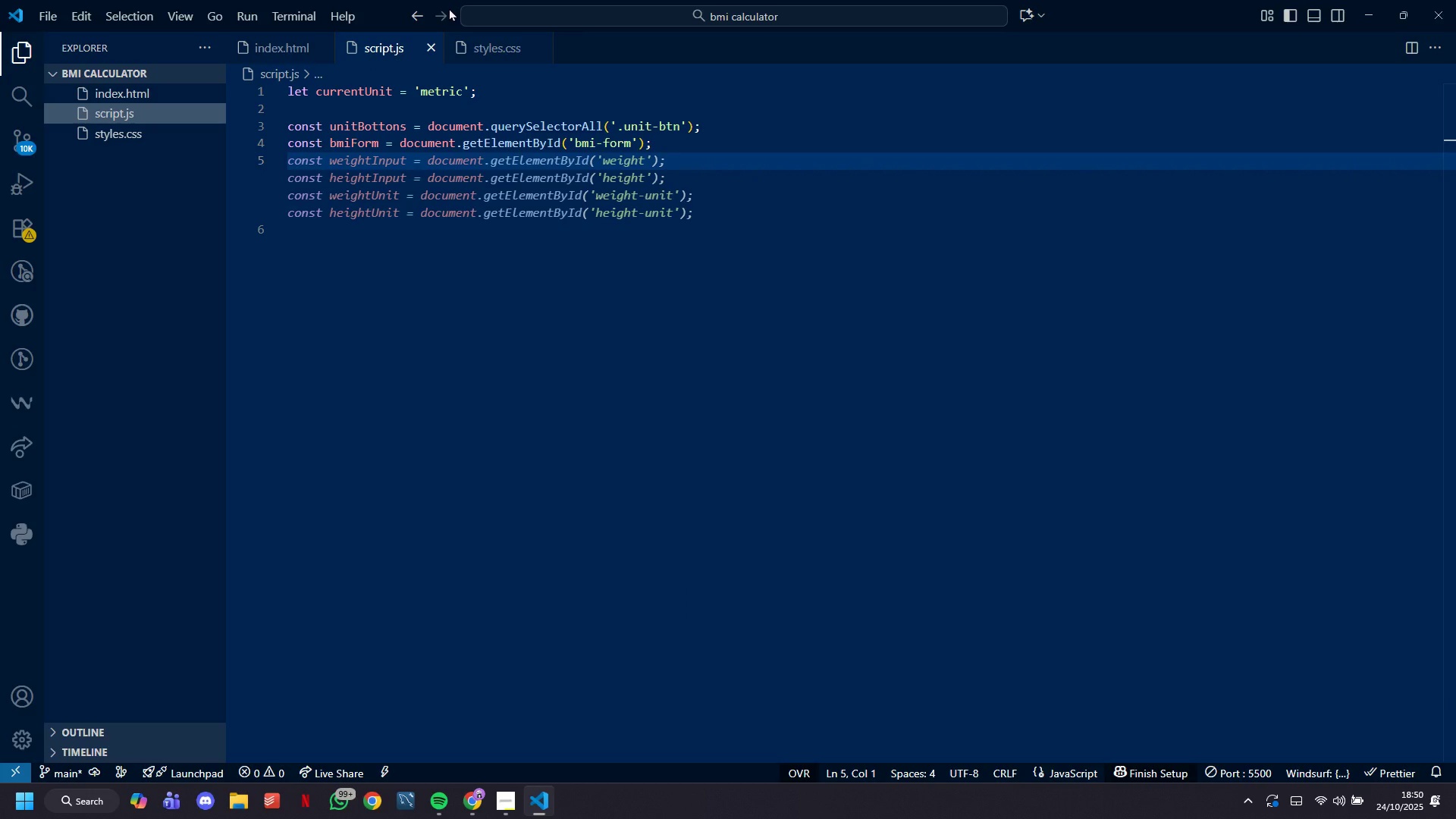 
type(const weightInput = document.getElementById('weight)
 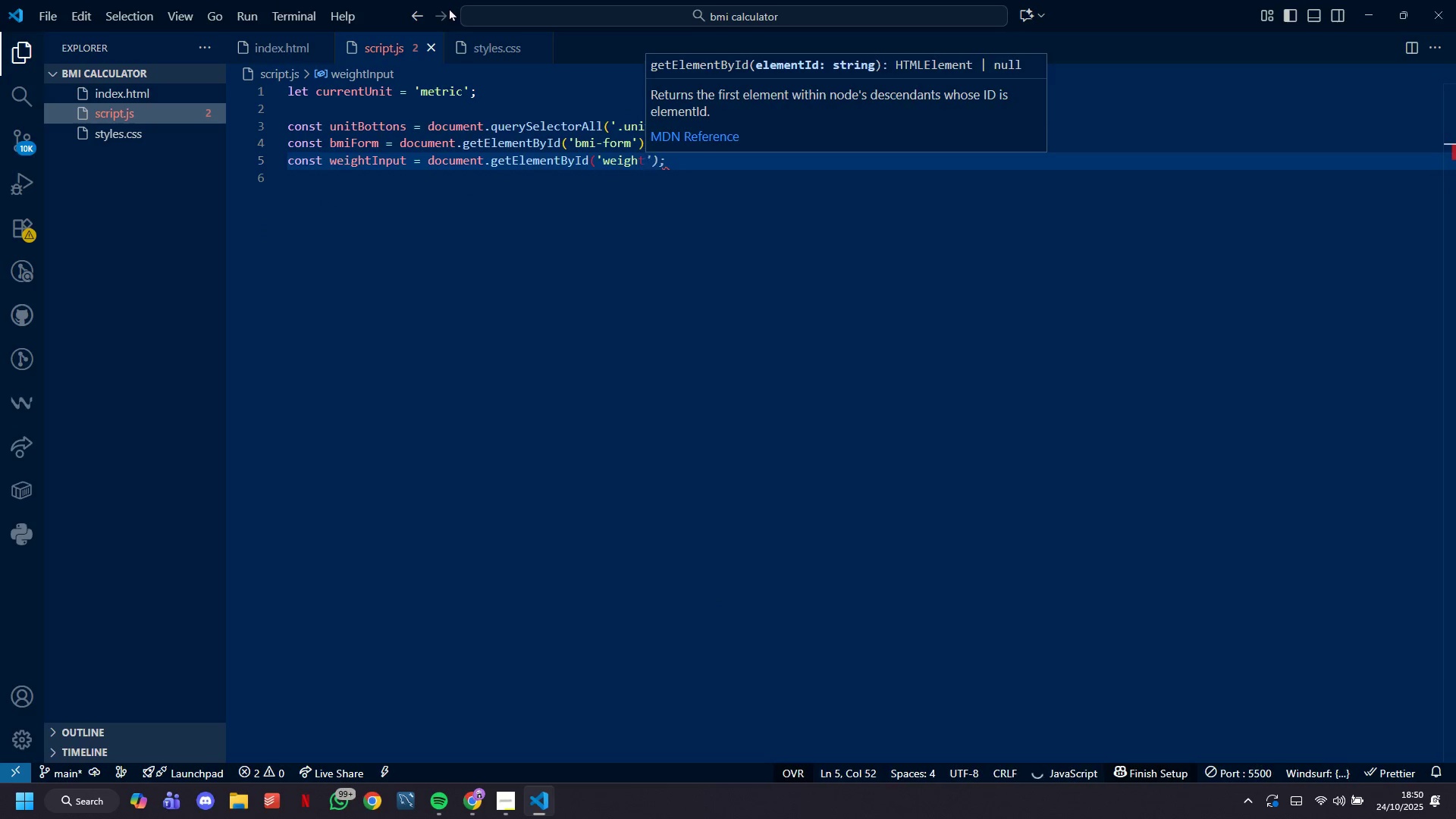 
 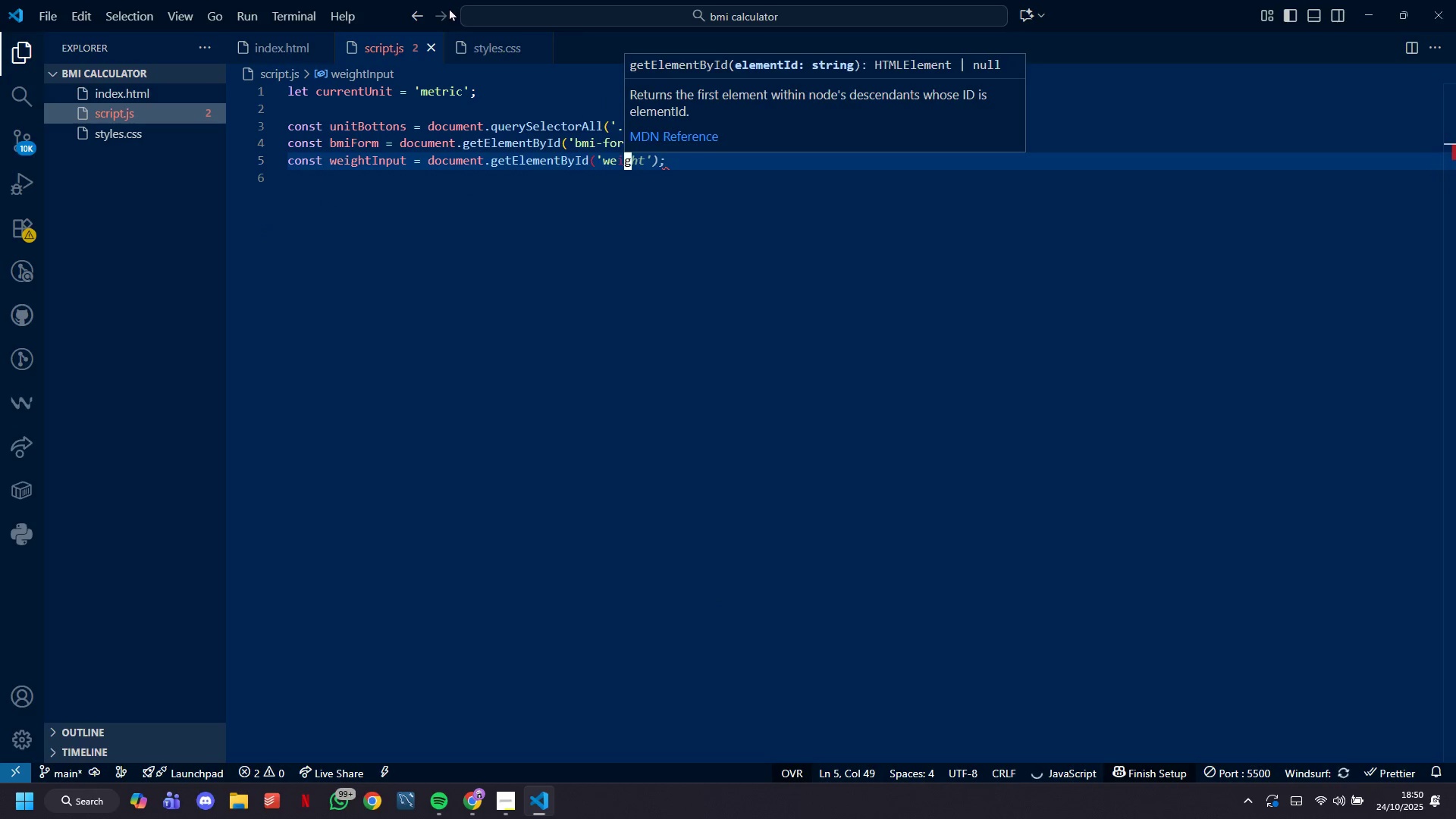 
key(ArrowRight)
 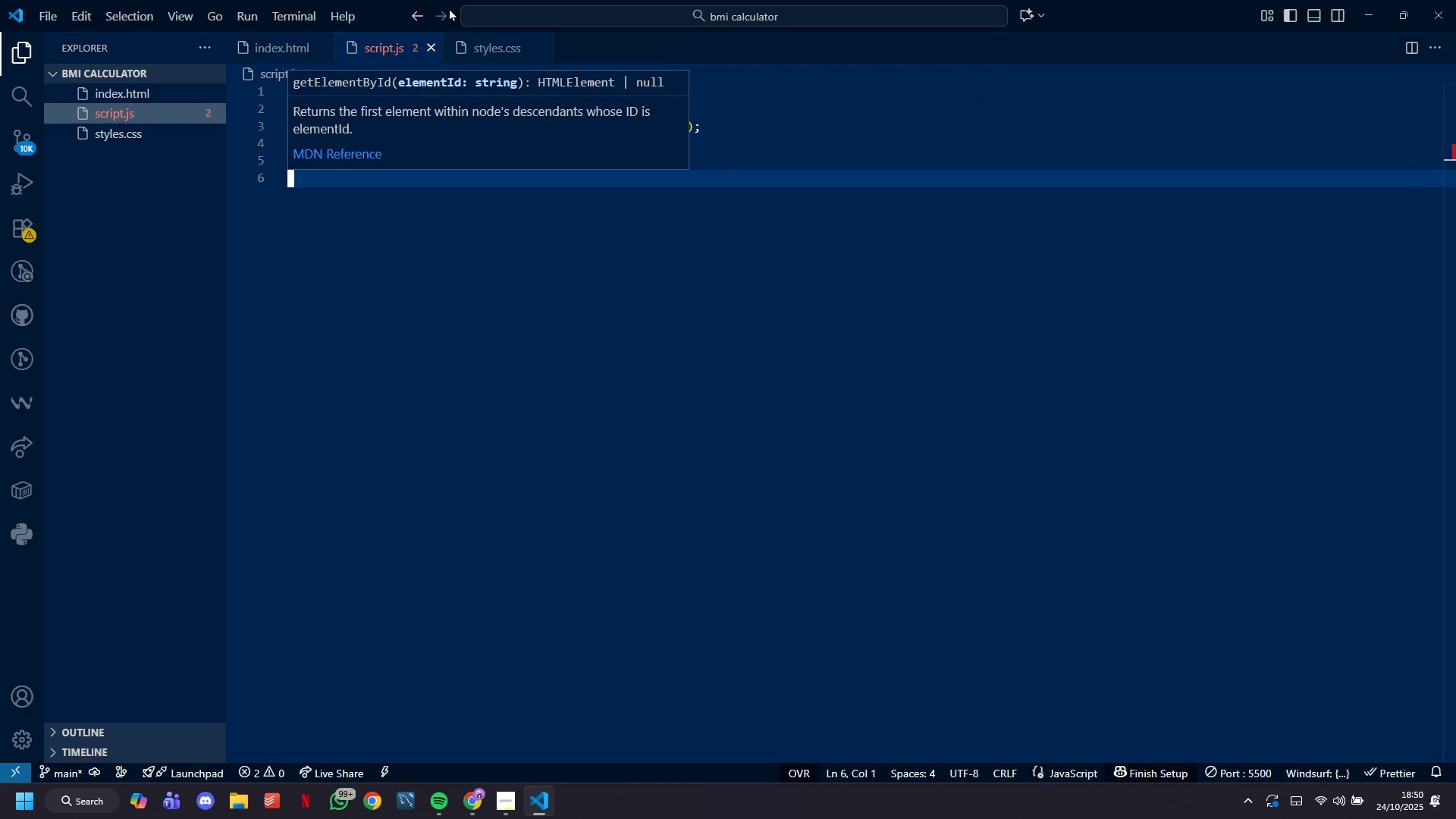 
key(ArrowLeft)
 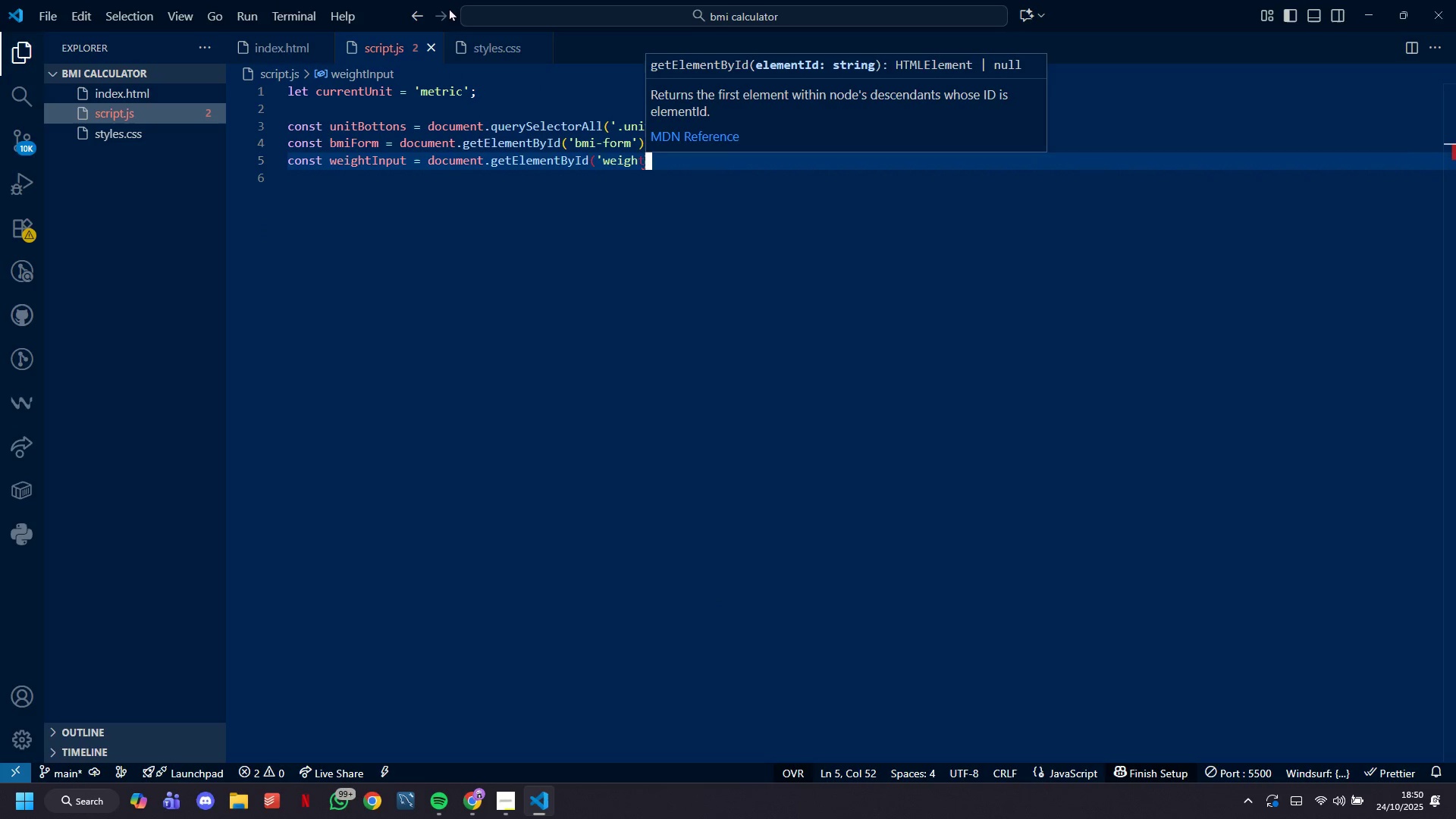 
key(Quote)
 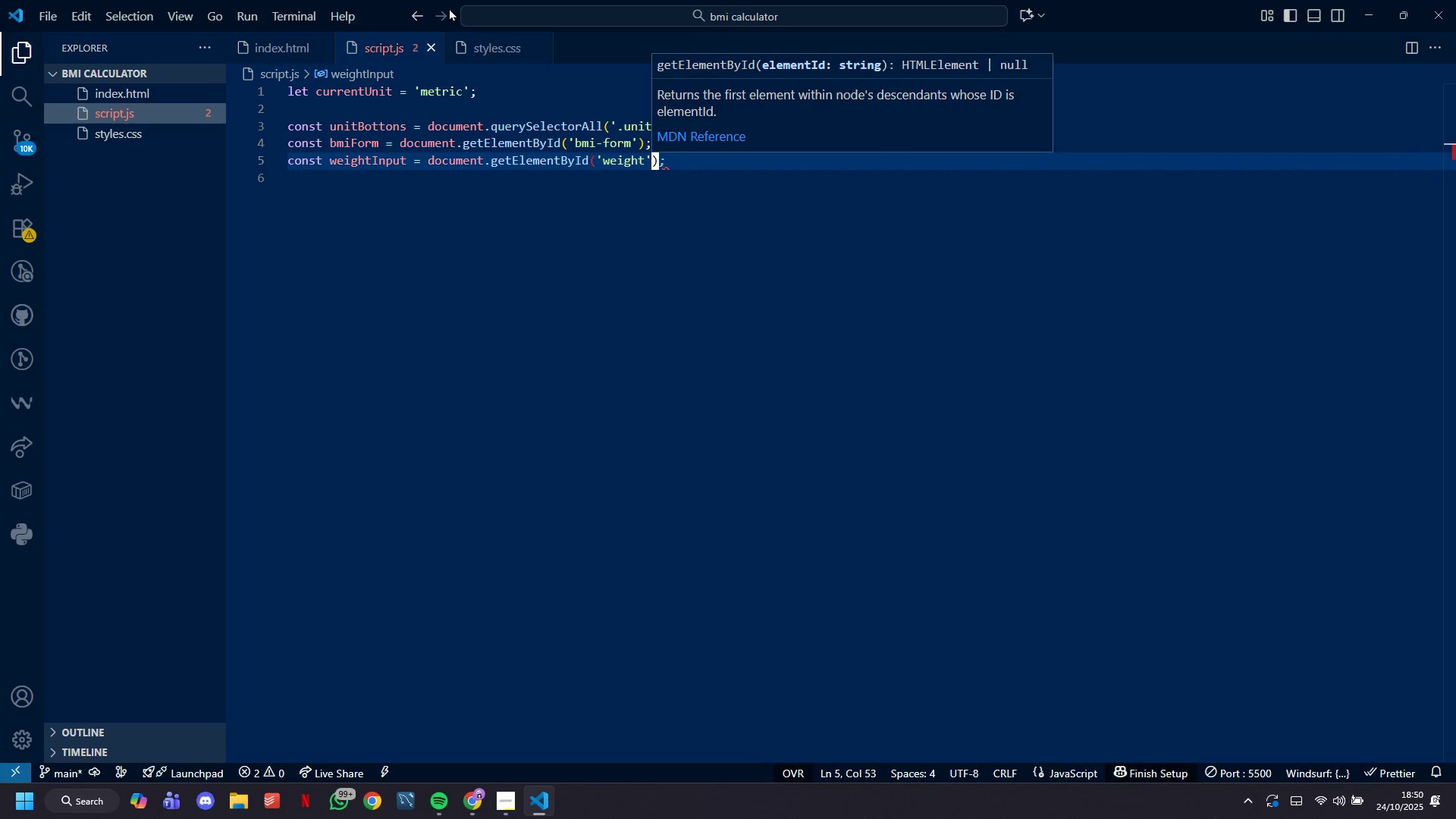 
key(Shift+0)
 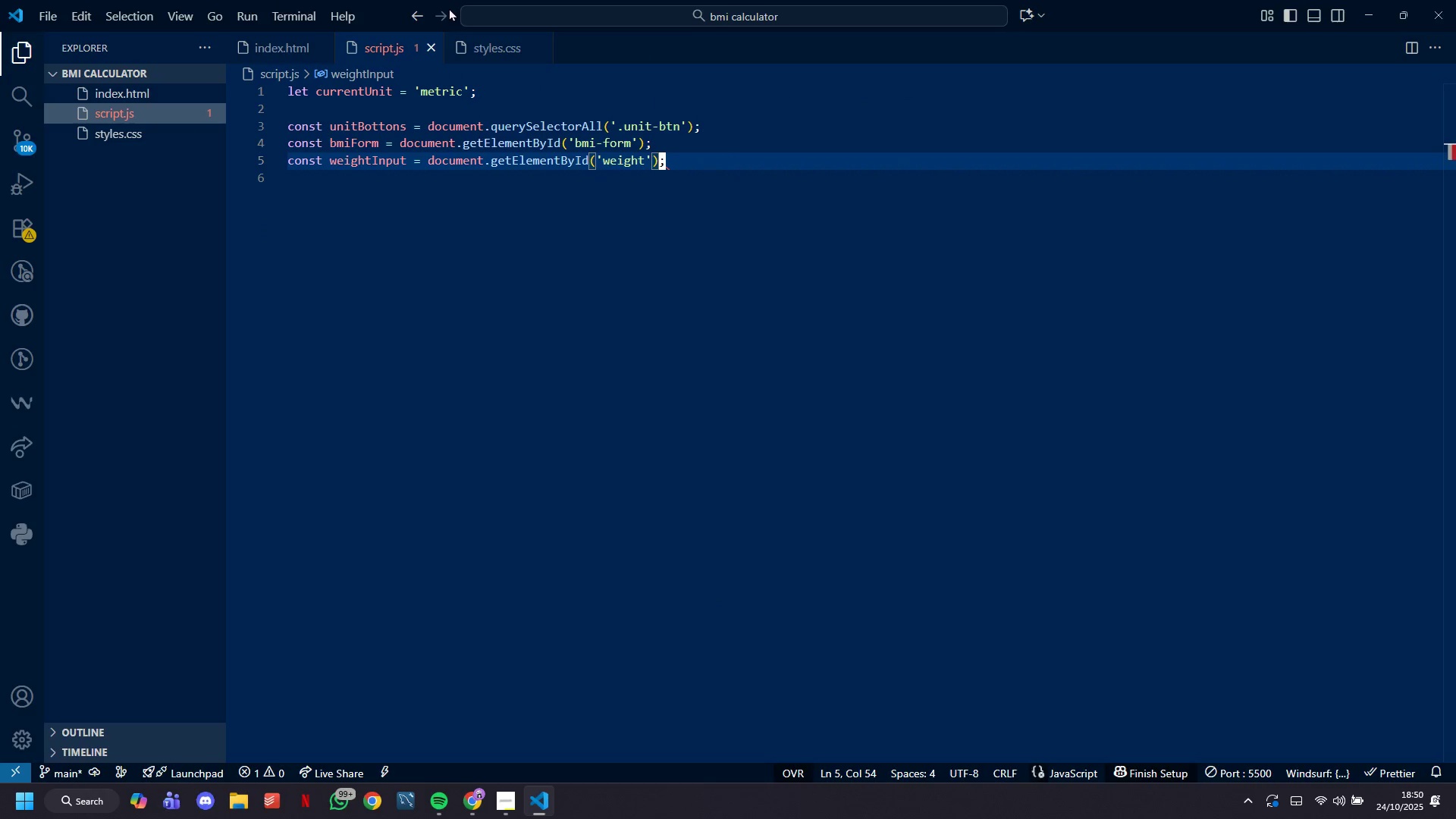 
key(Shift+Enter)
 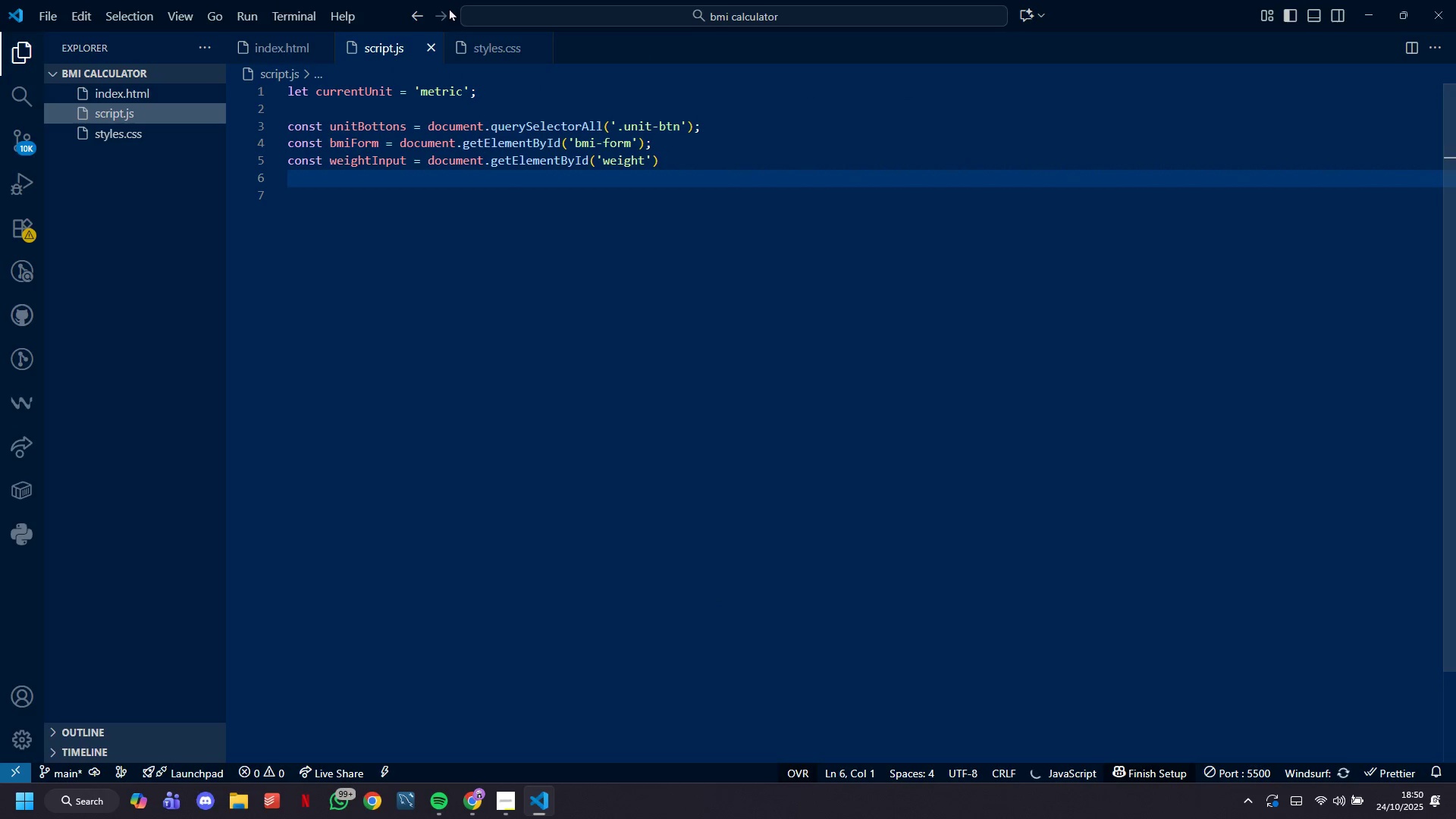 
key(ArrowLeft)
 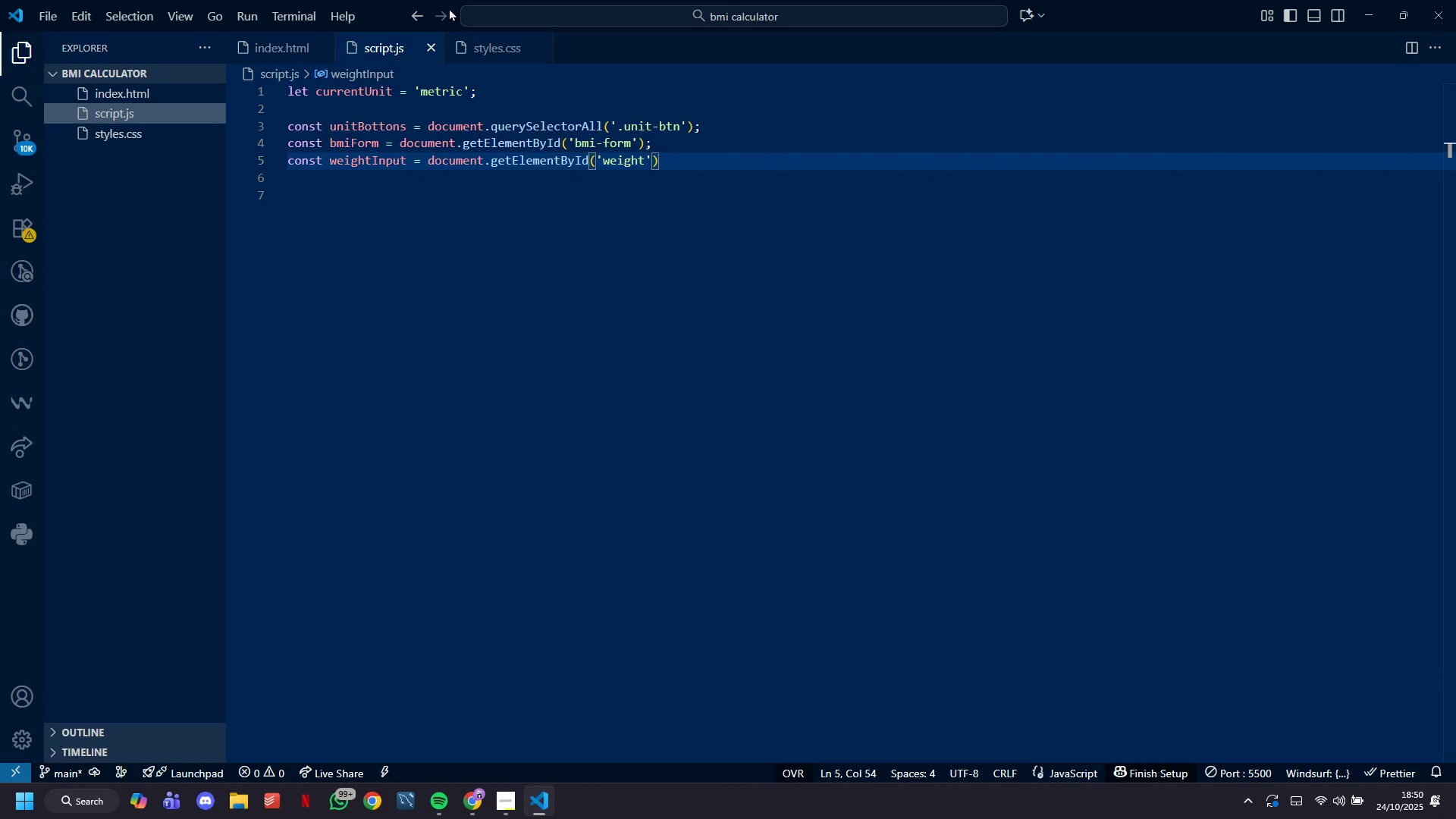 
key(Semicolon)
 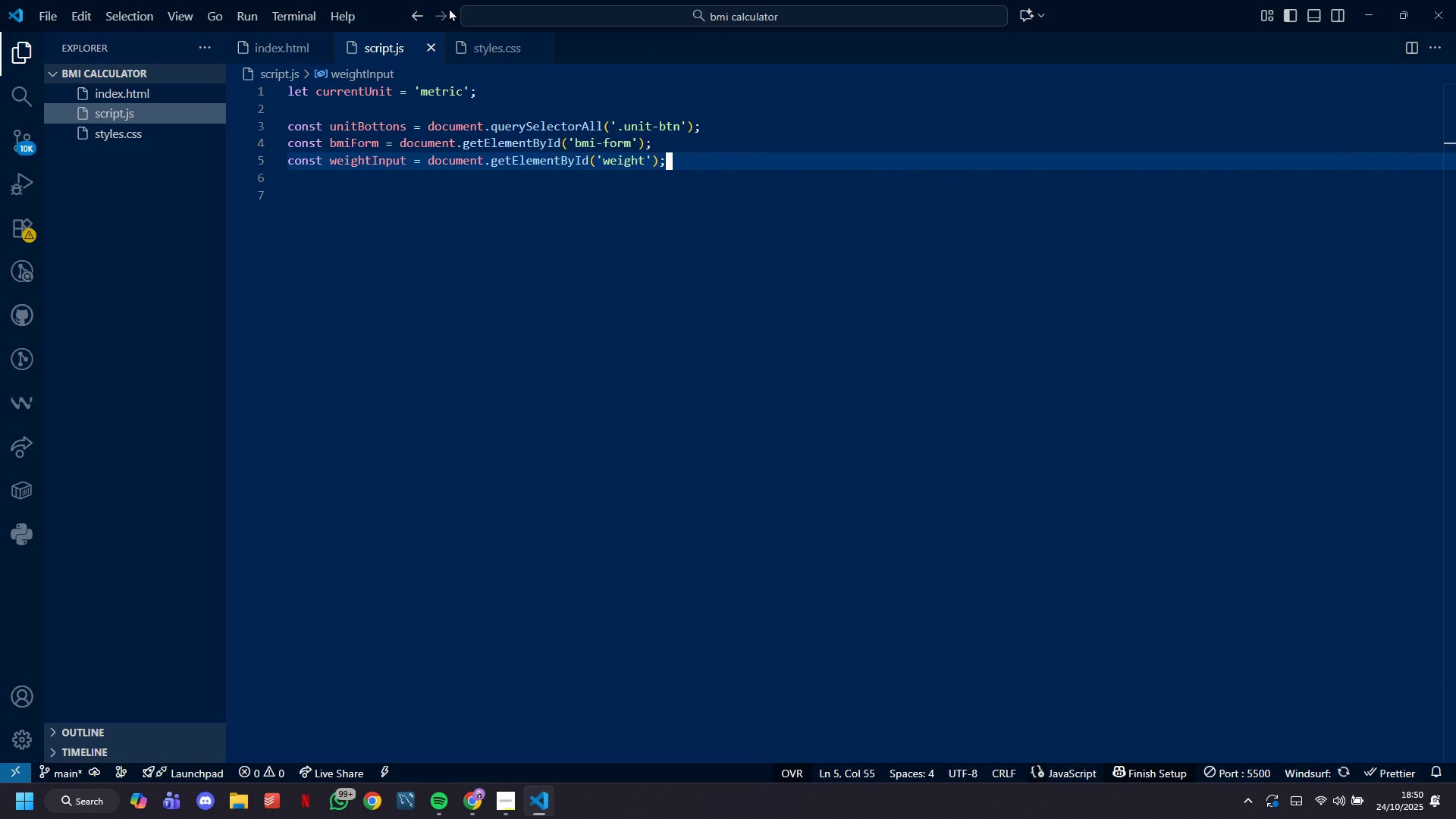 
key(Enter)
 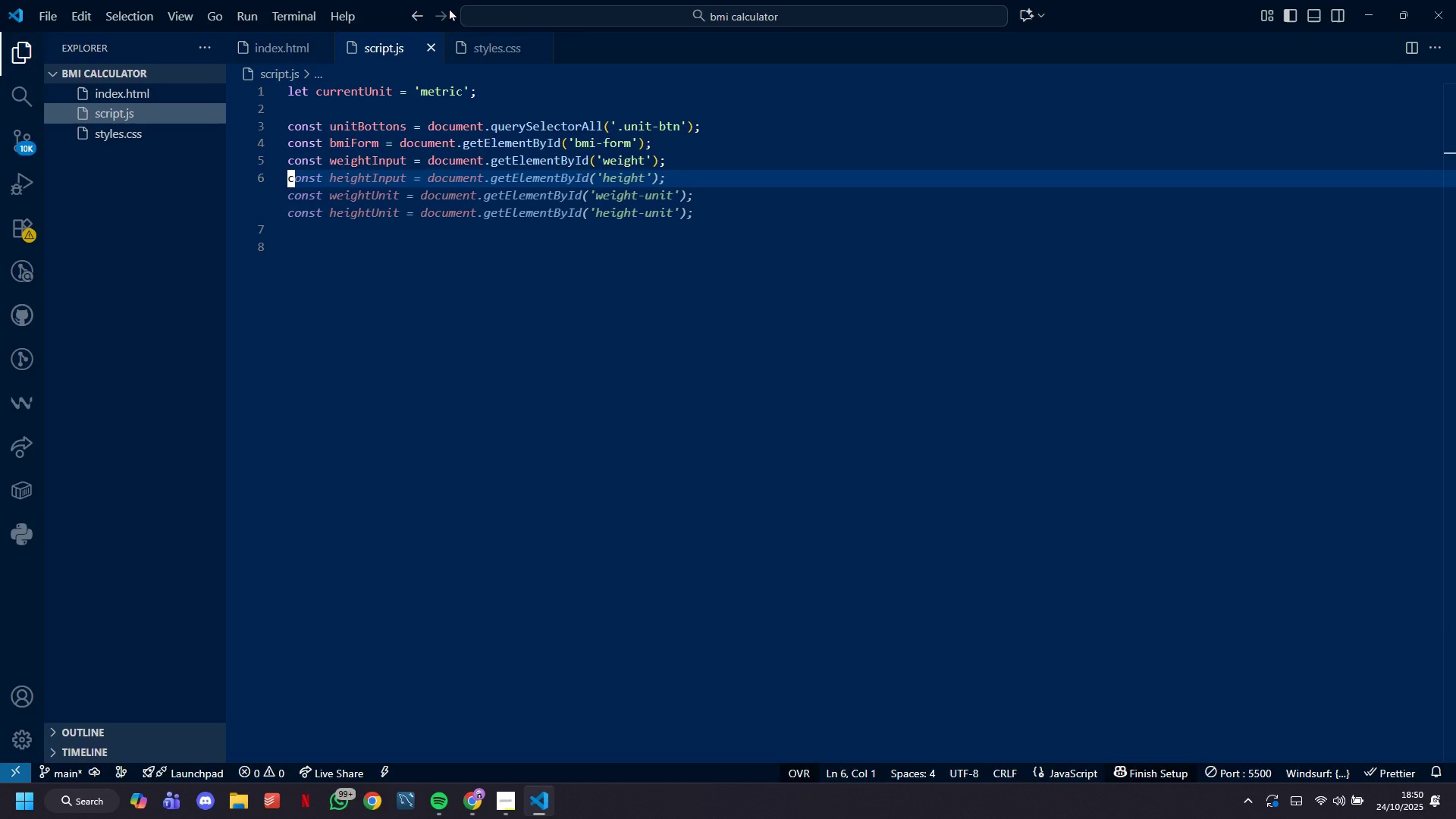 
wait(14.14)
 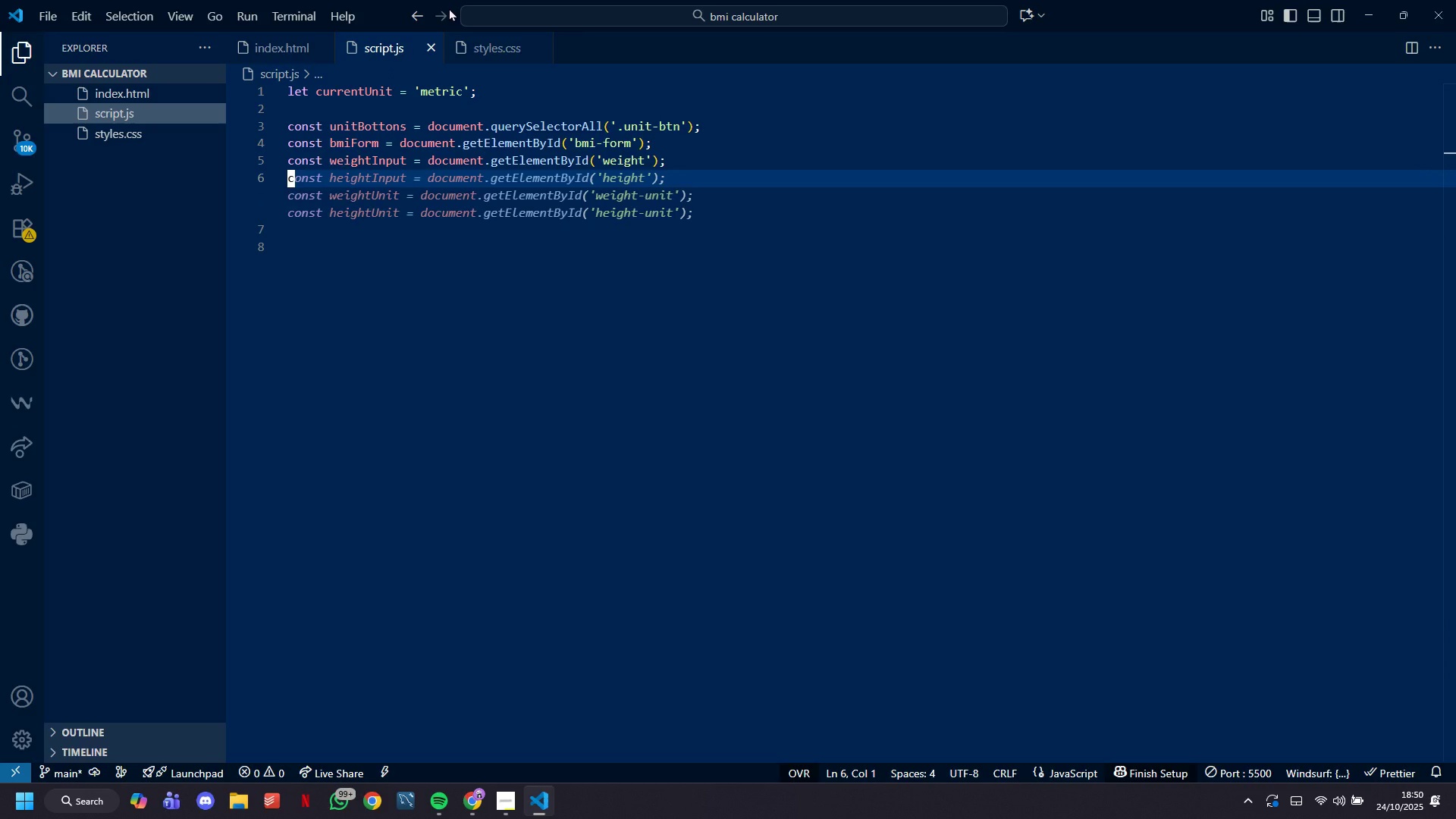 
left_click([460, 742])
 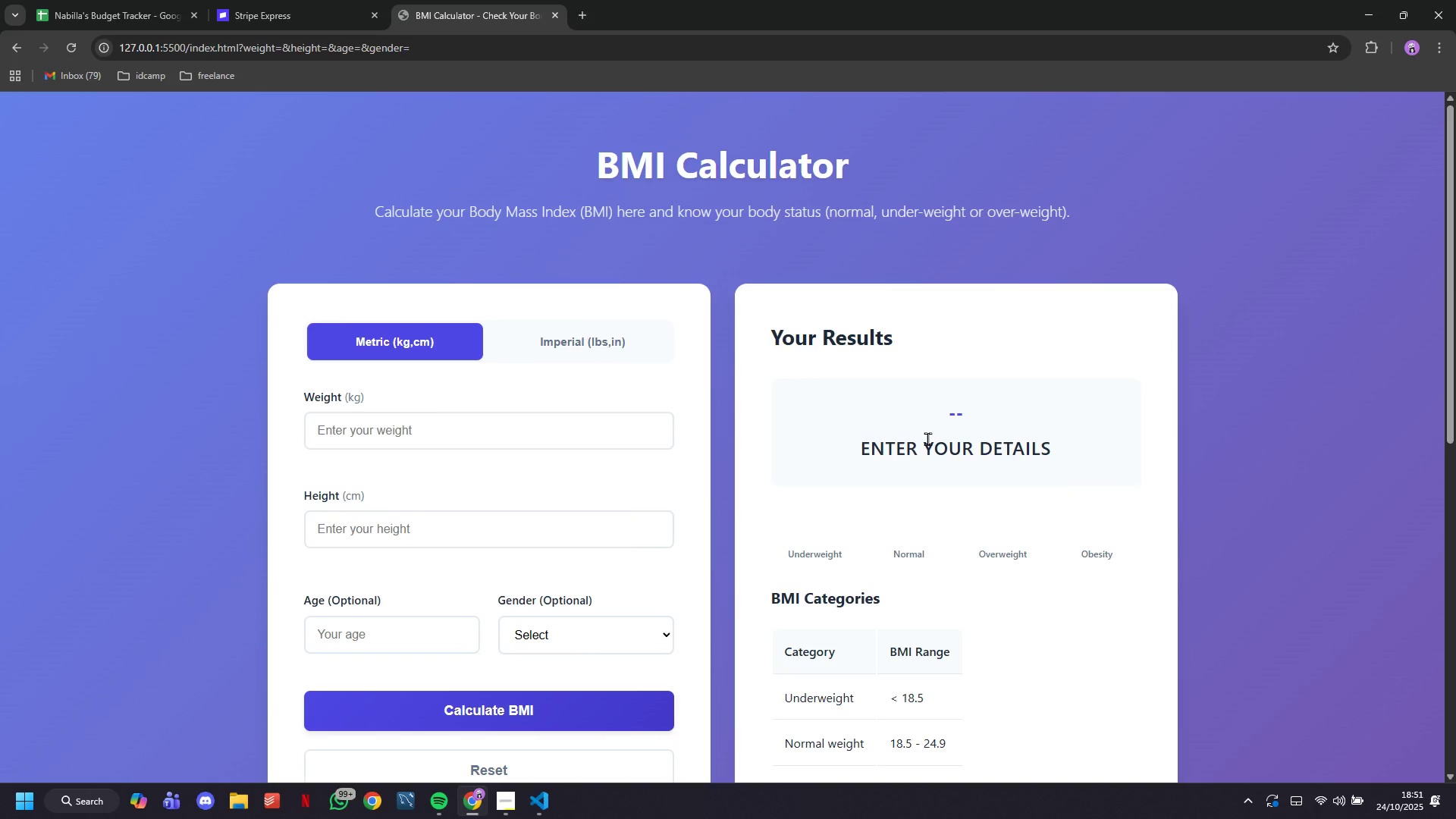 
scroll: coordinate [927, 440], scroll_direction: down, amount: 5.0
 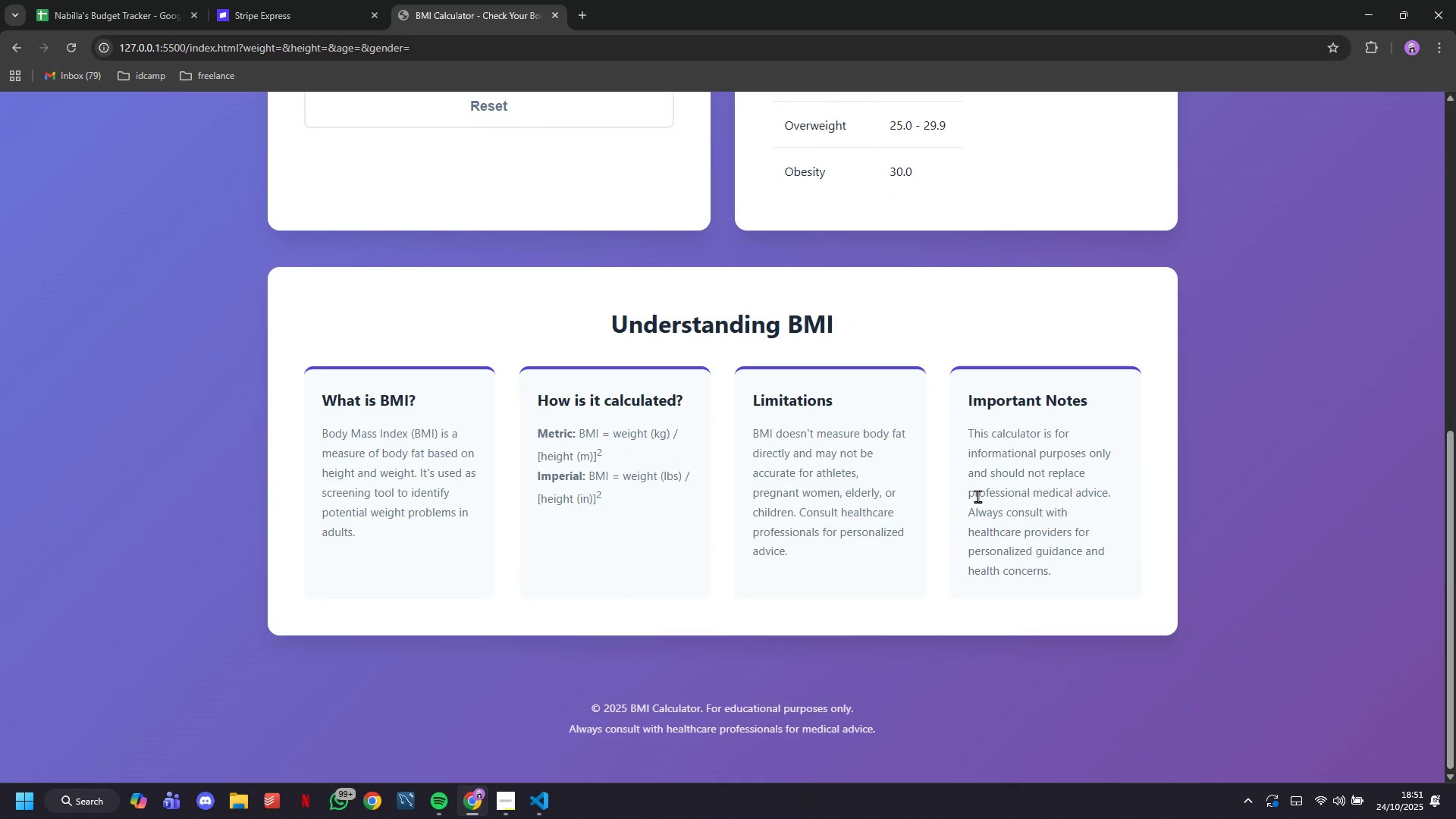 
scroll: coordinate [904, 539], scroll_direction: up, amount: 9.0
 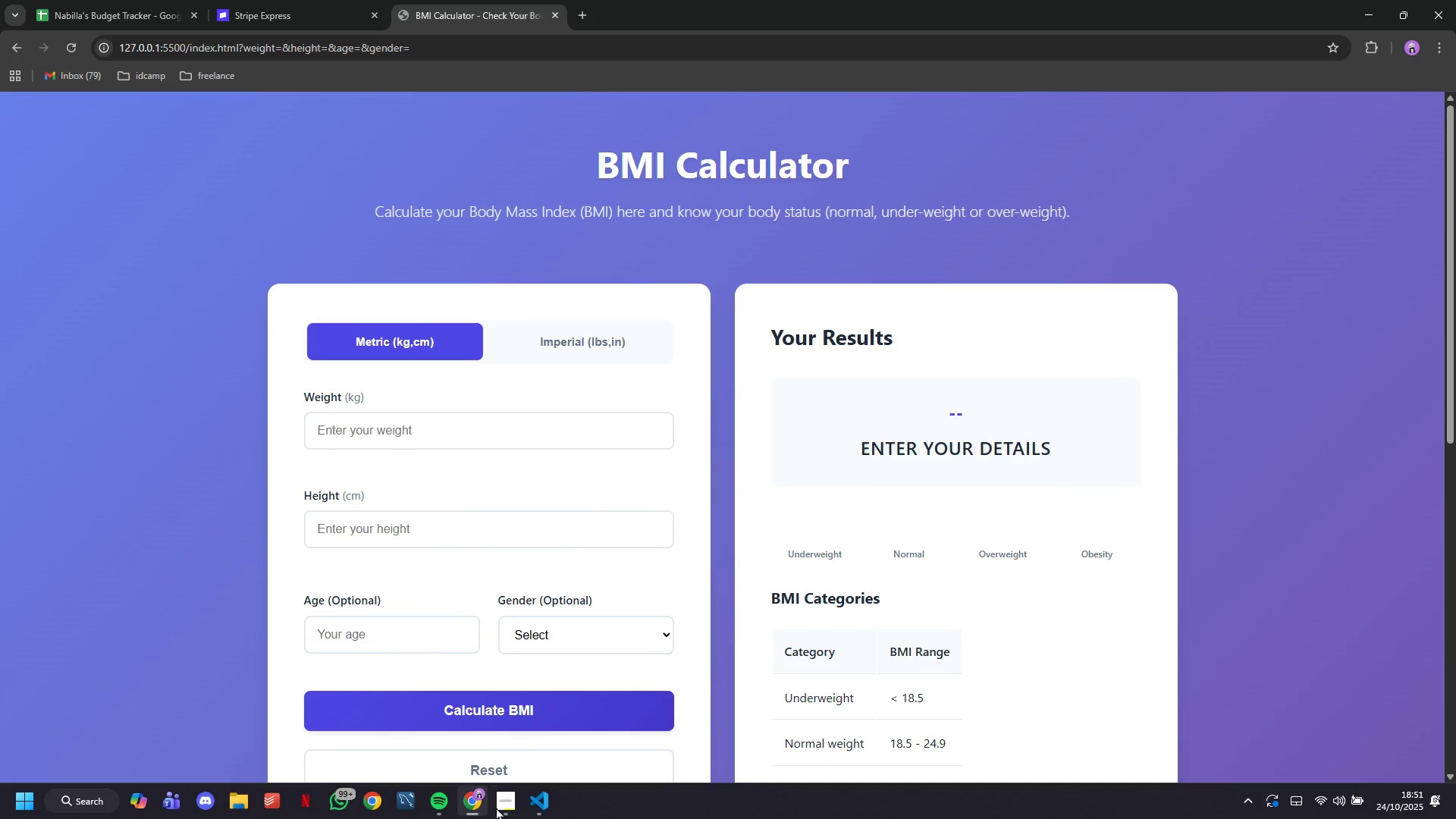 
wait(5.77)
 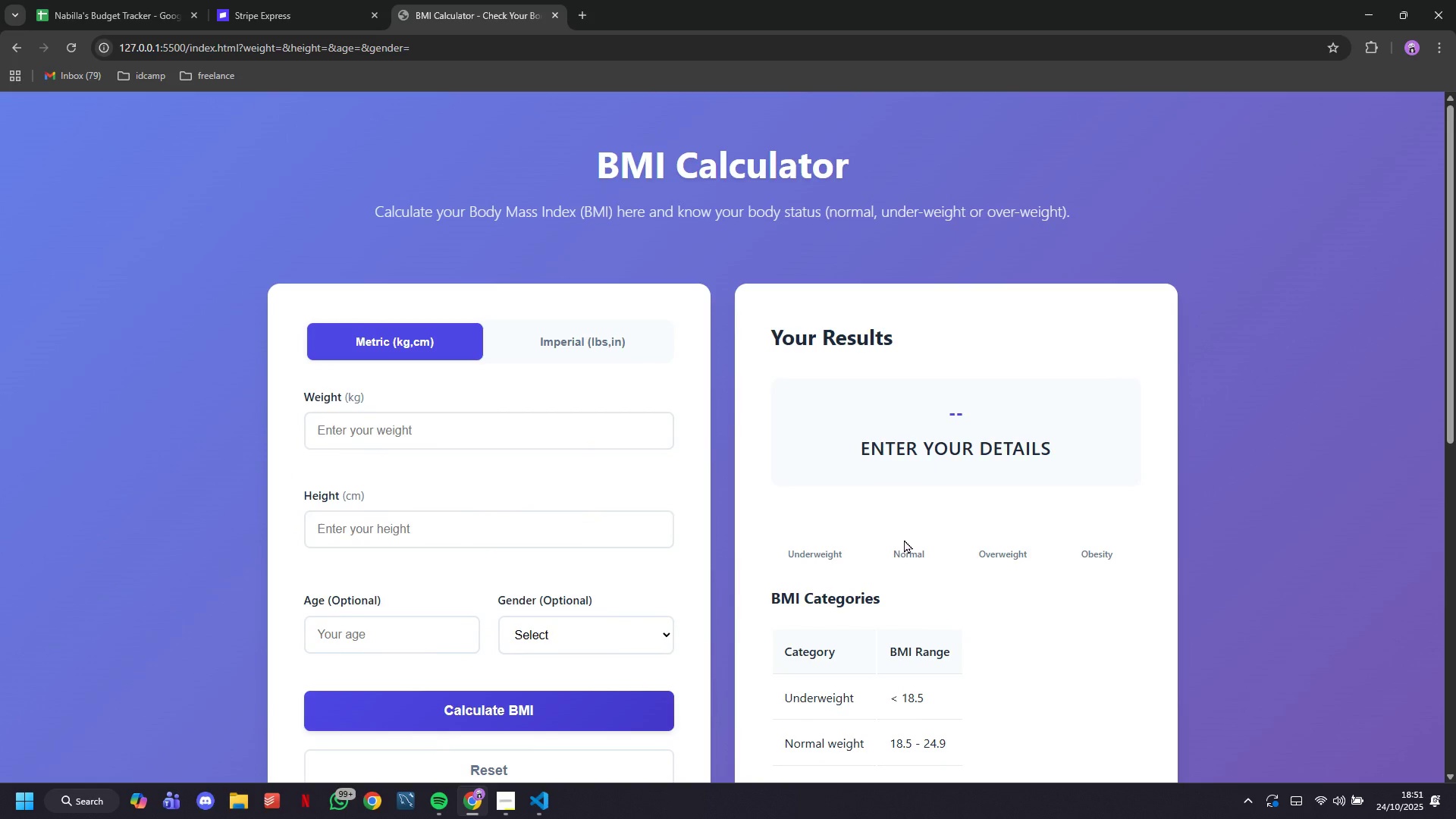 
left_click([538, 800])
 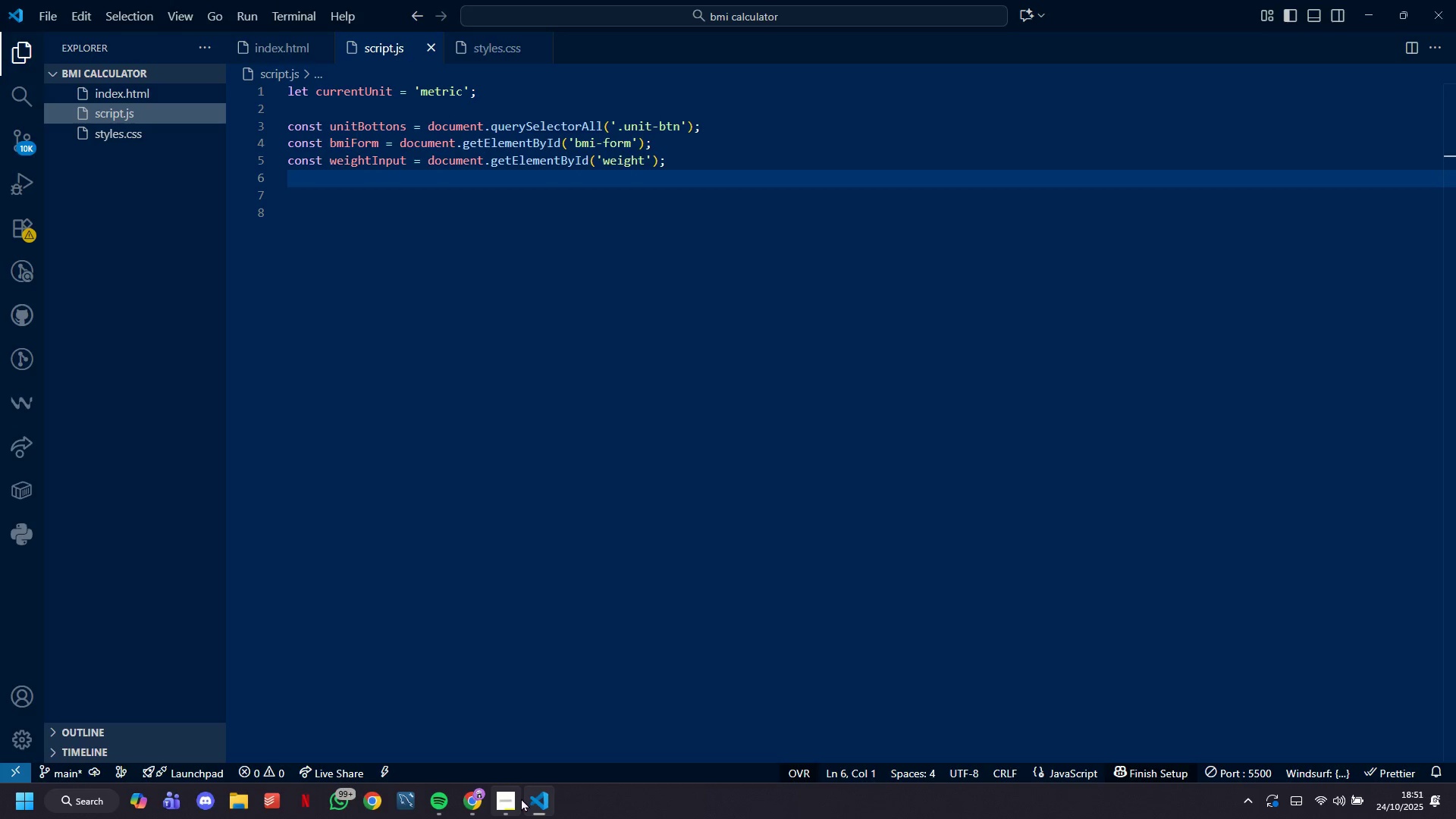 
left_click([515, 791])